 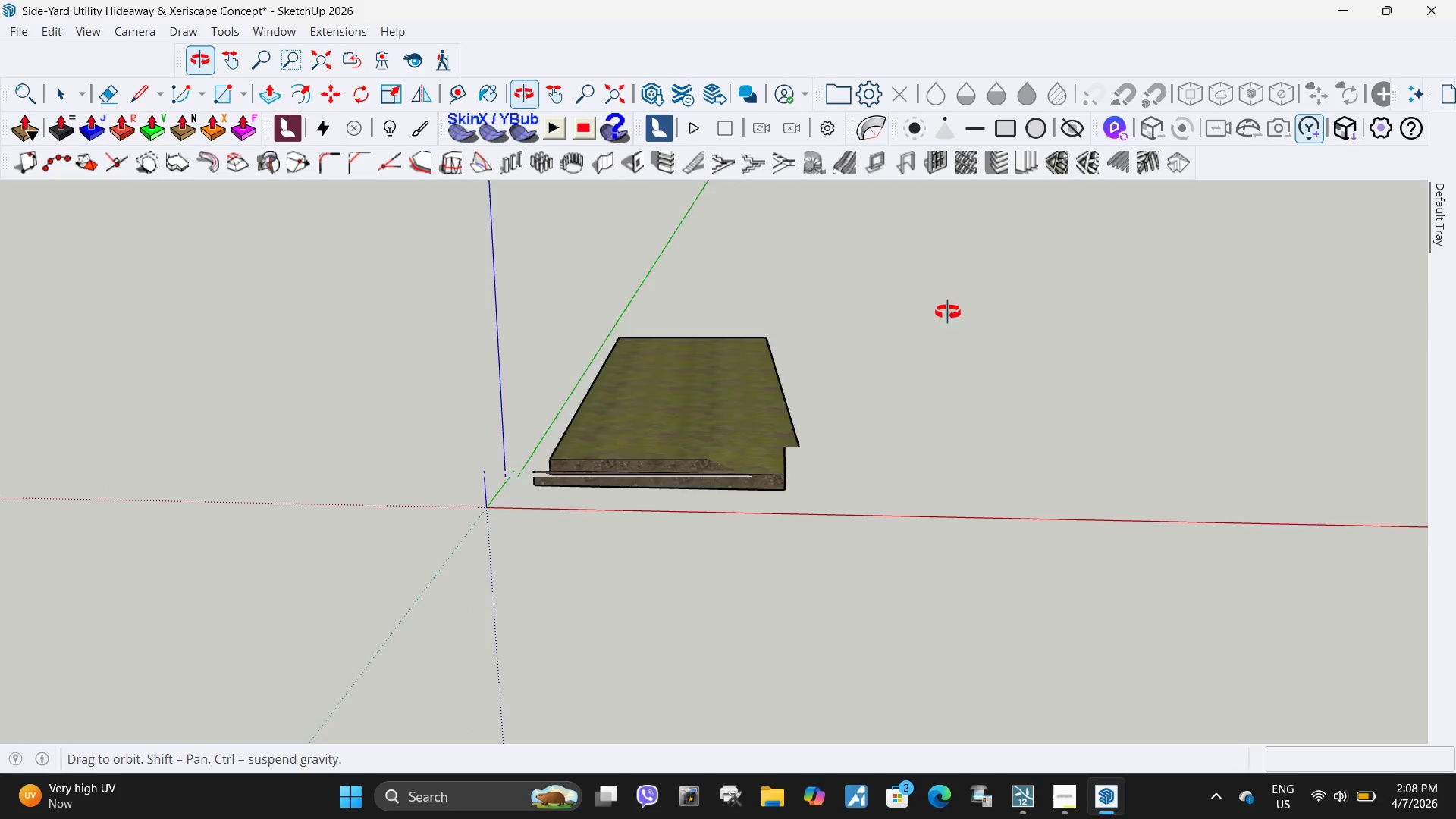 
scroll: coordinate [701, 559], scroll_direction: up, amount: 7.0
 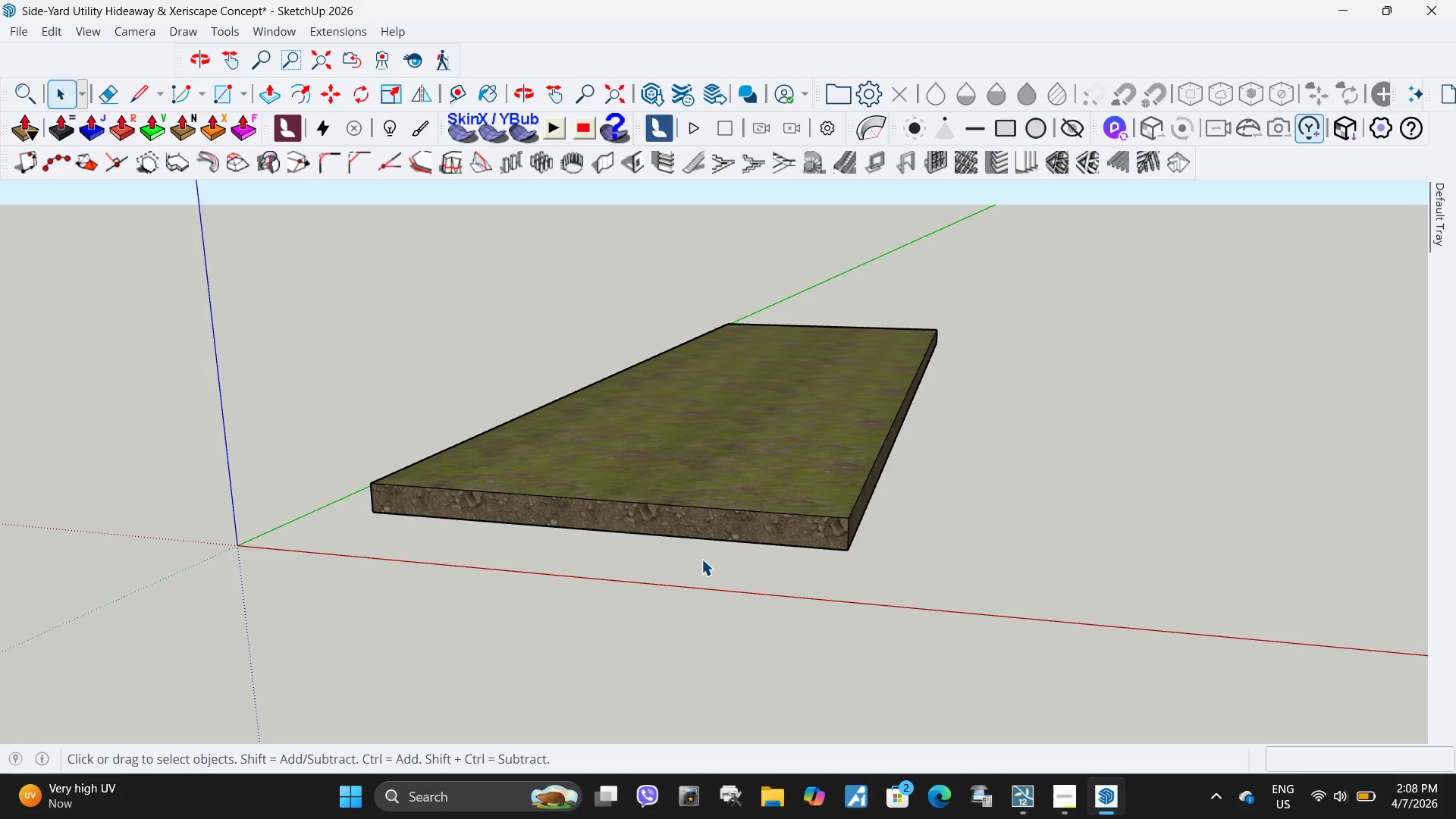 
scroll: coordinate [701, 559], scroll_direction: down, amount: 6.0
 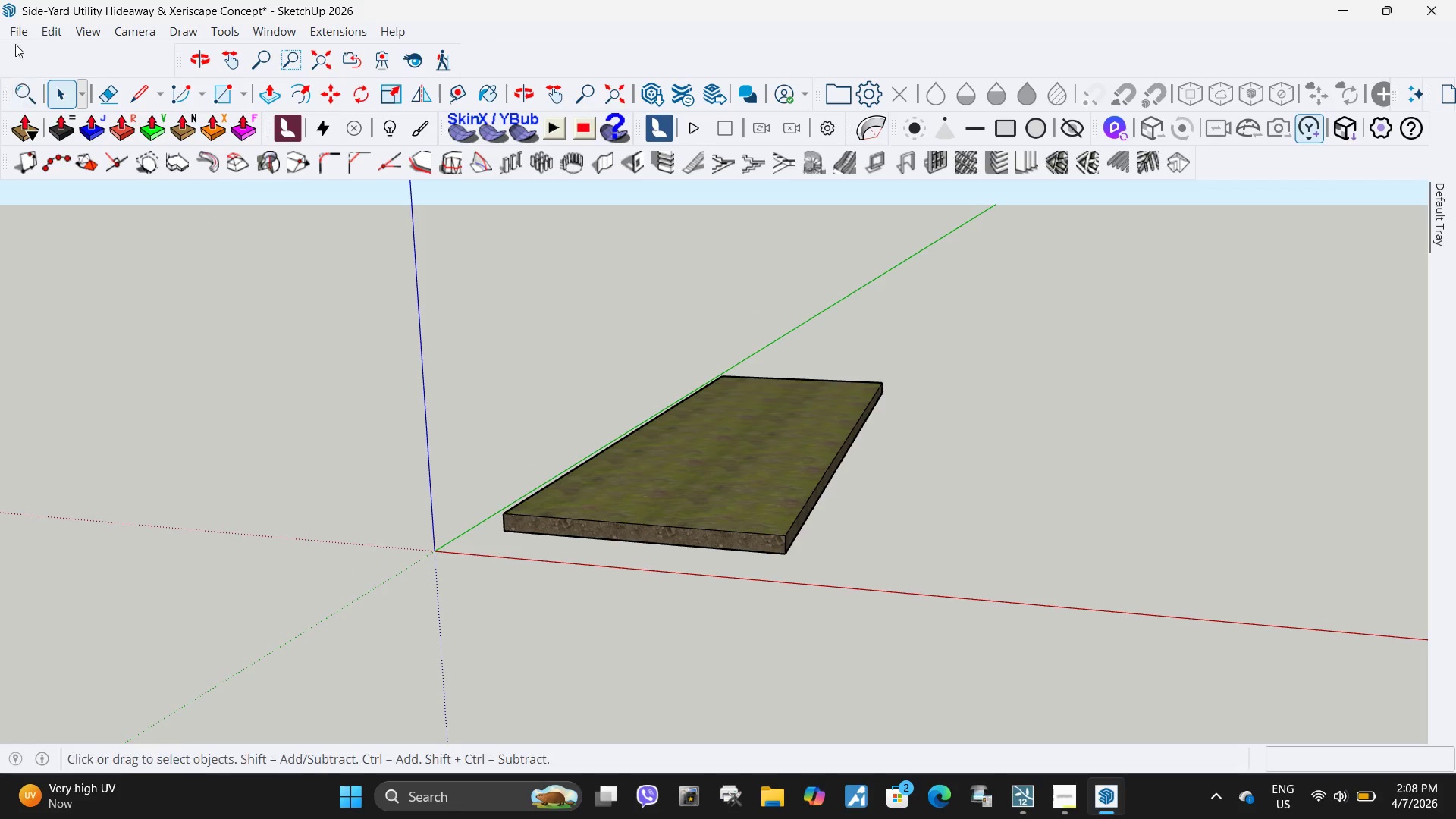 
left_click([14, 38])
 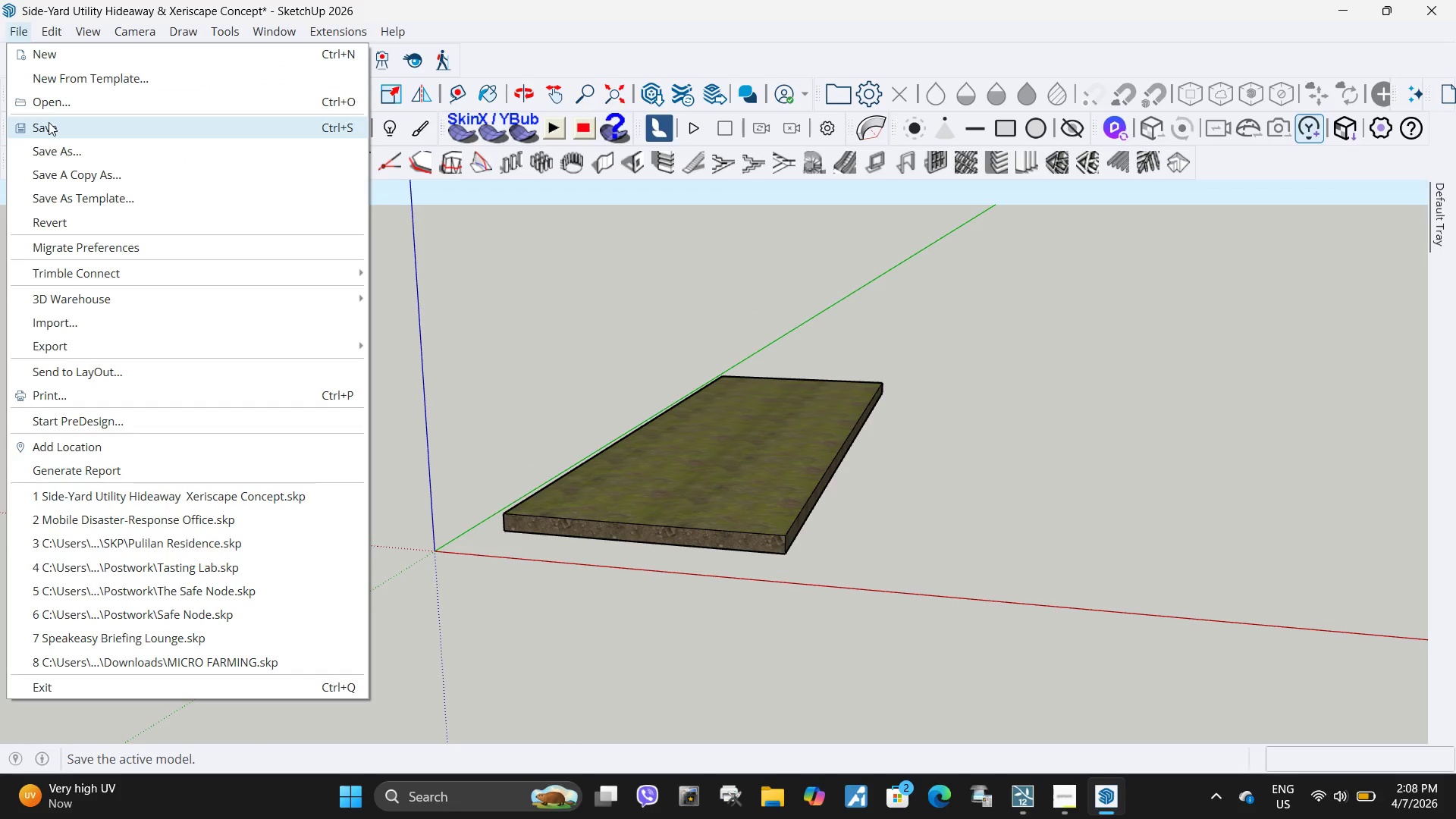 
left_click([49, 122])
 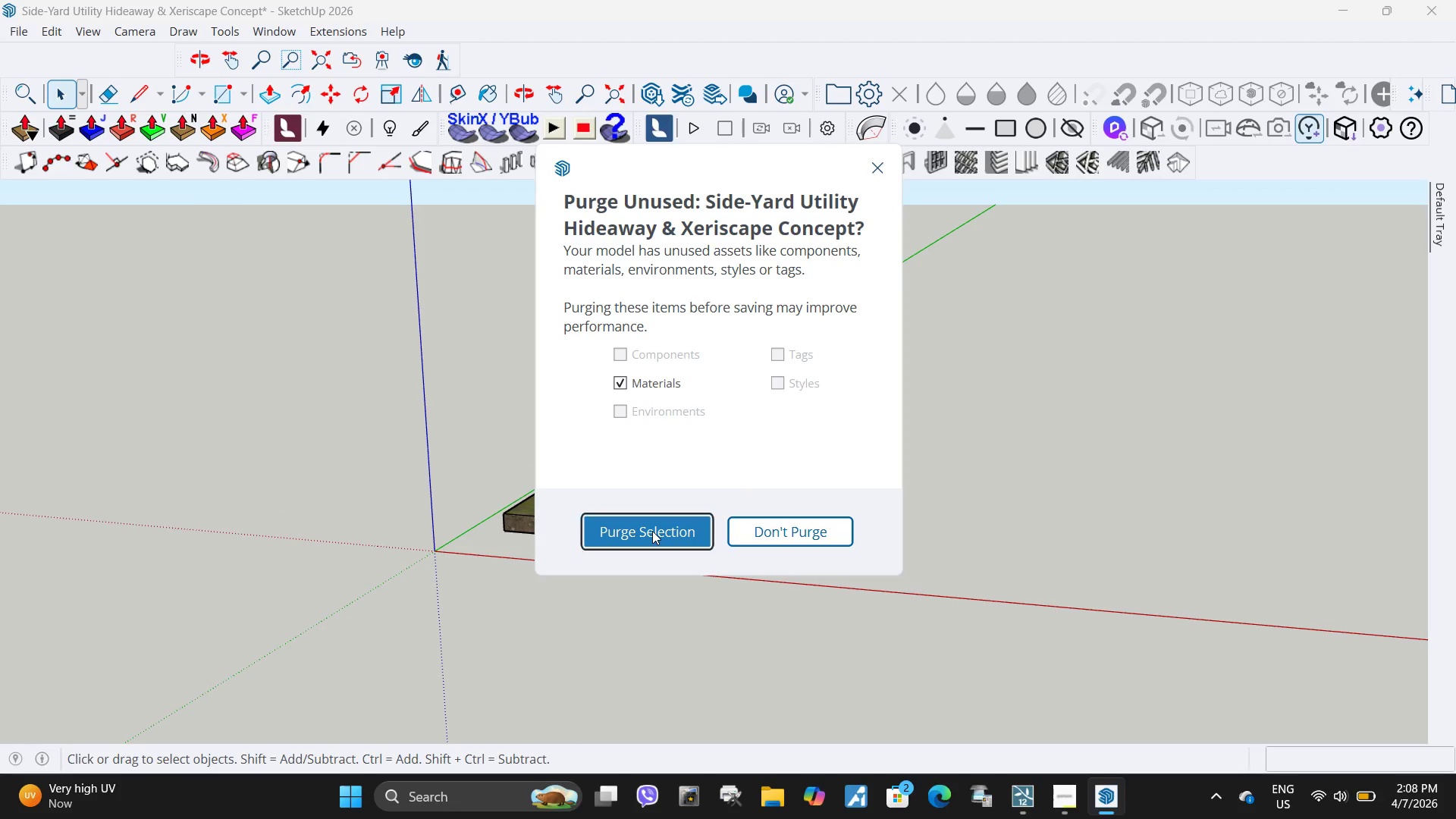 
left_click([652, 531])
 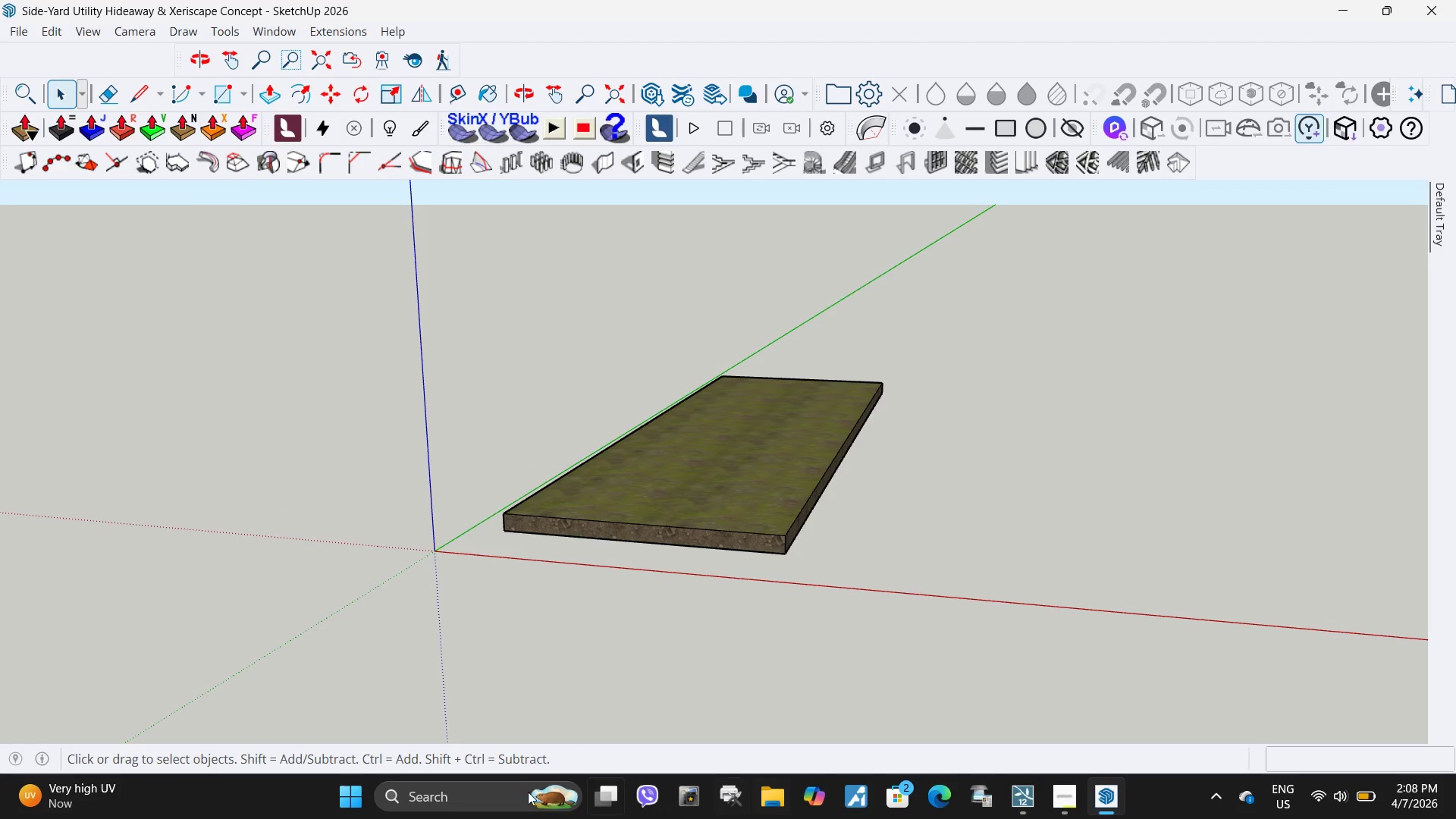 
left_click([425, 796])
 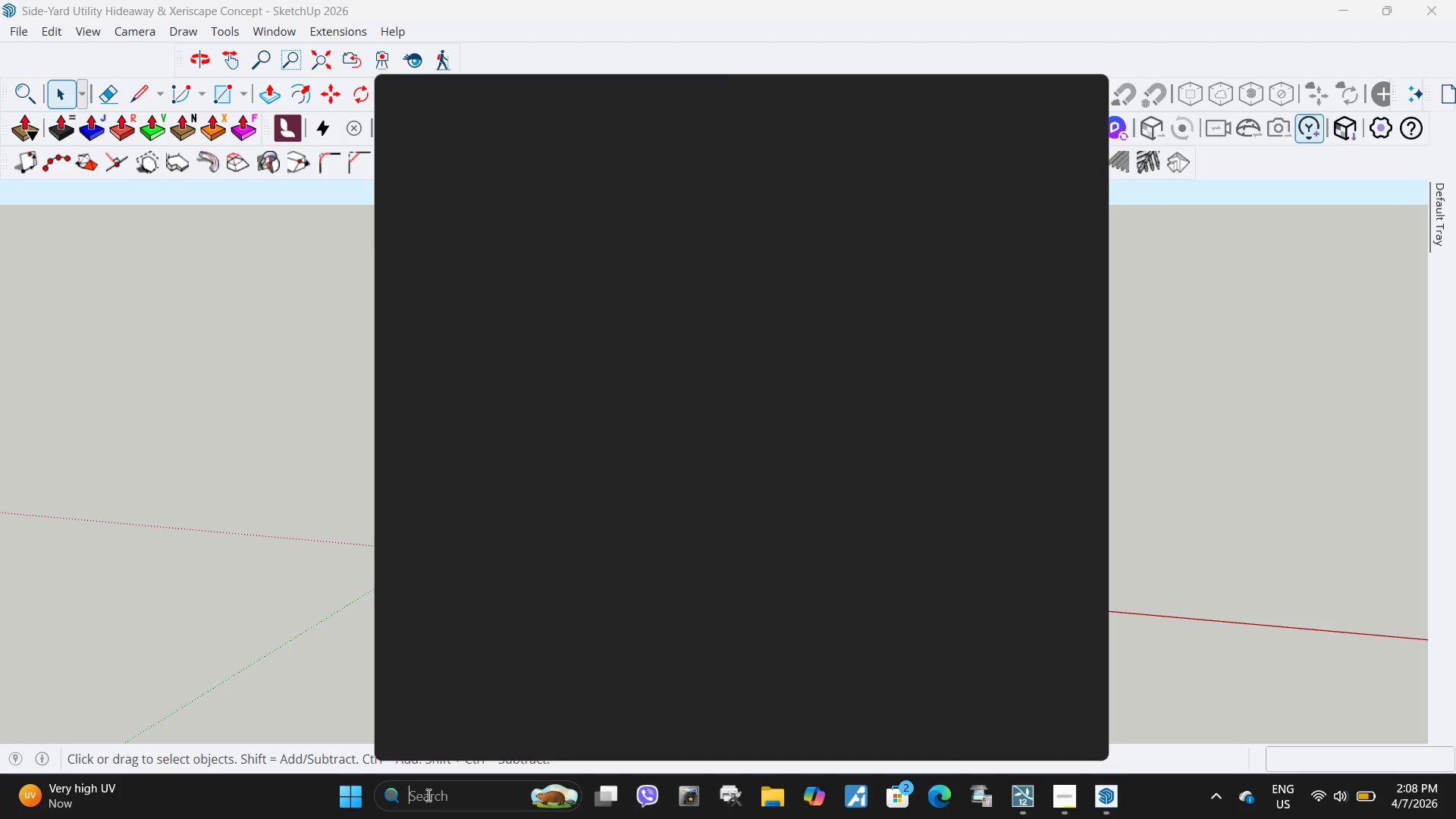 
type(chrome)
 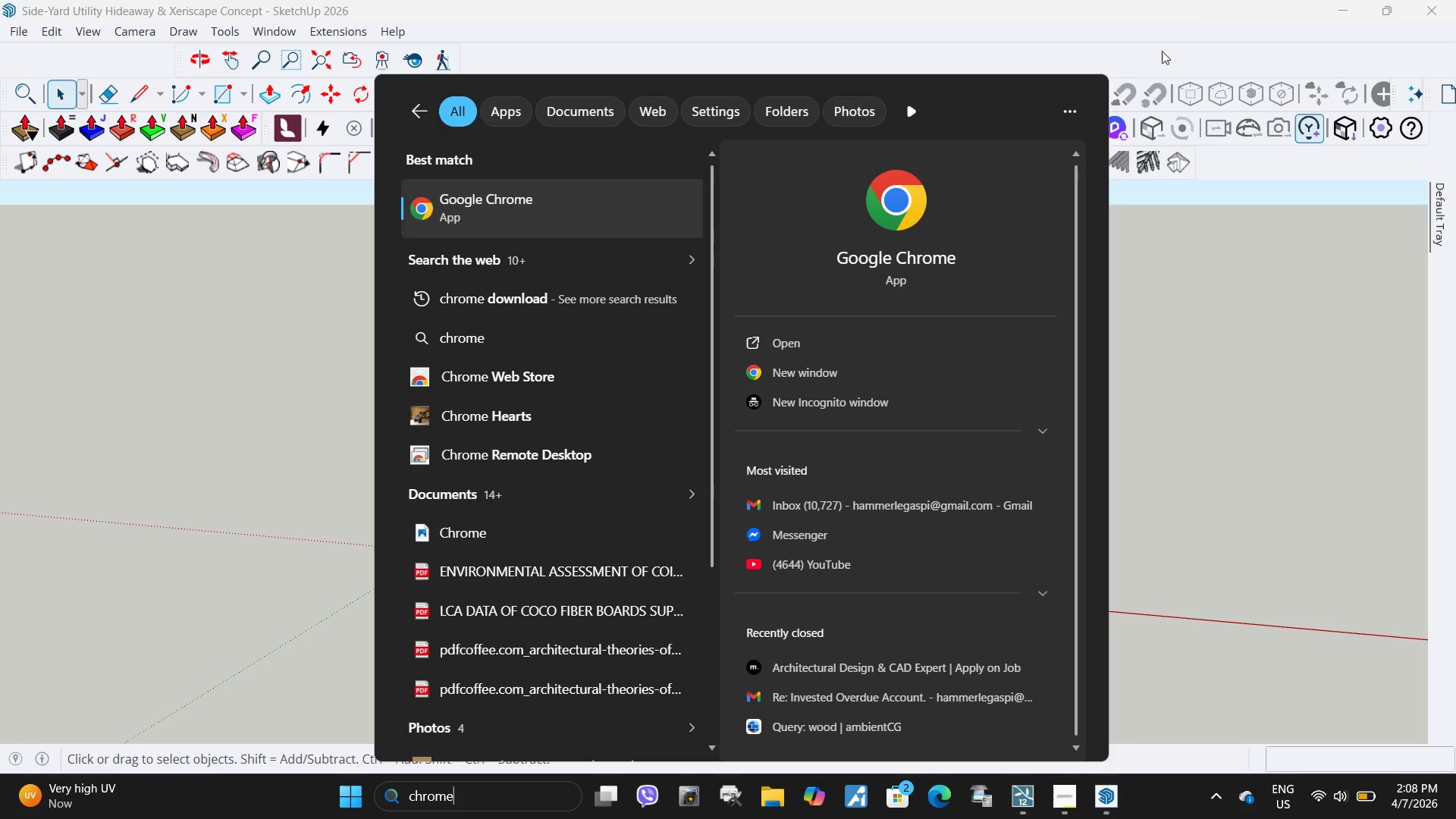 
left_click([555, 199])
 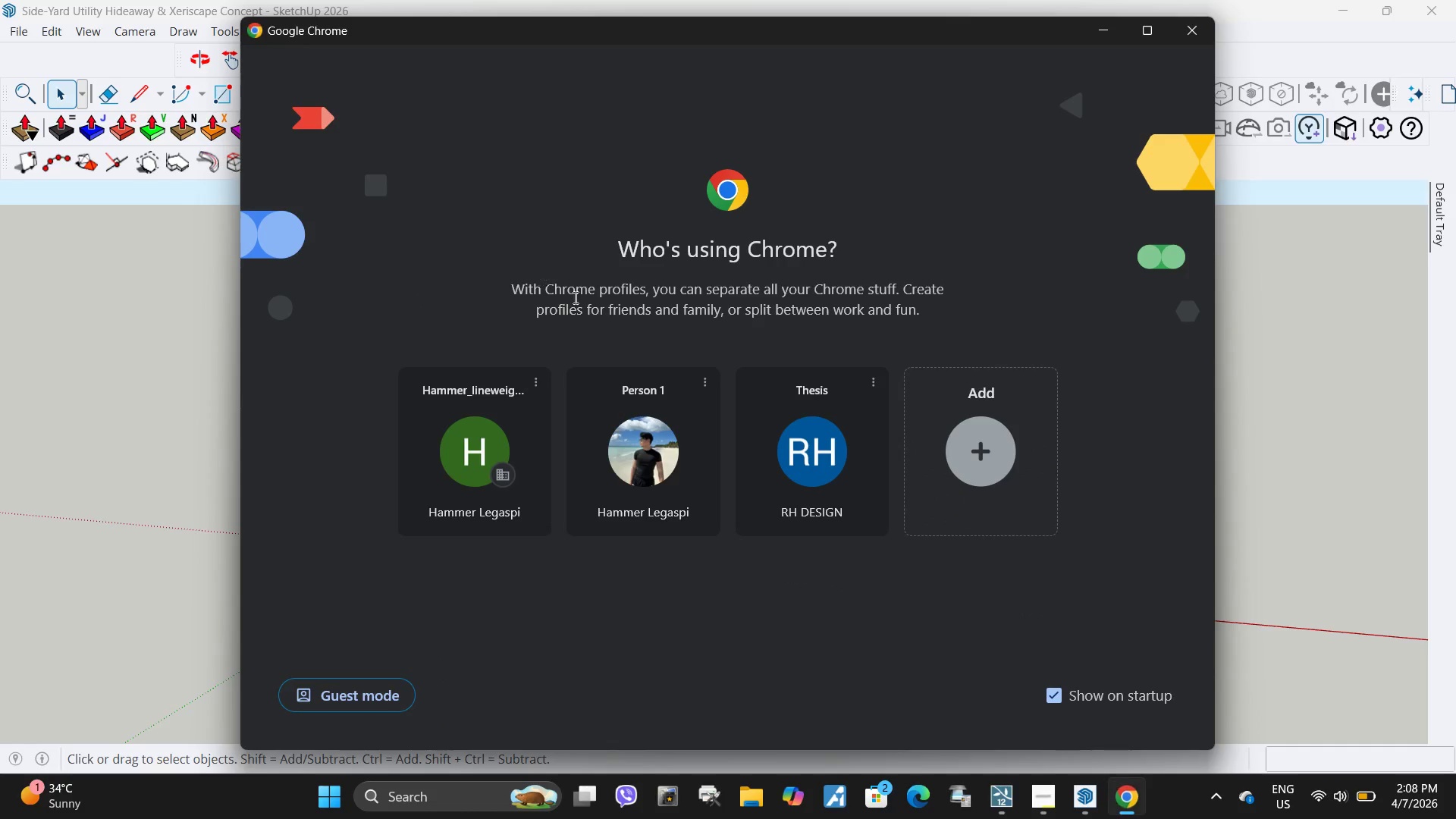 
left_click([673, 449])
 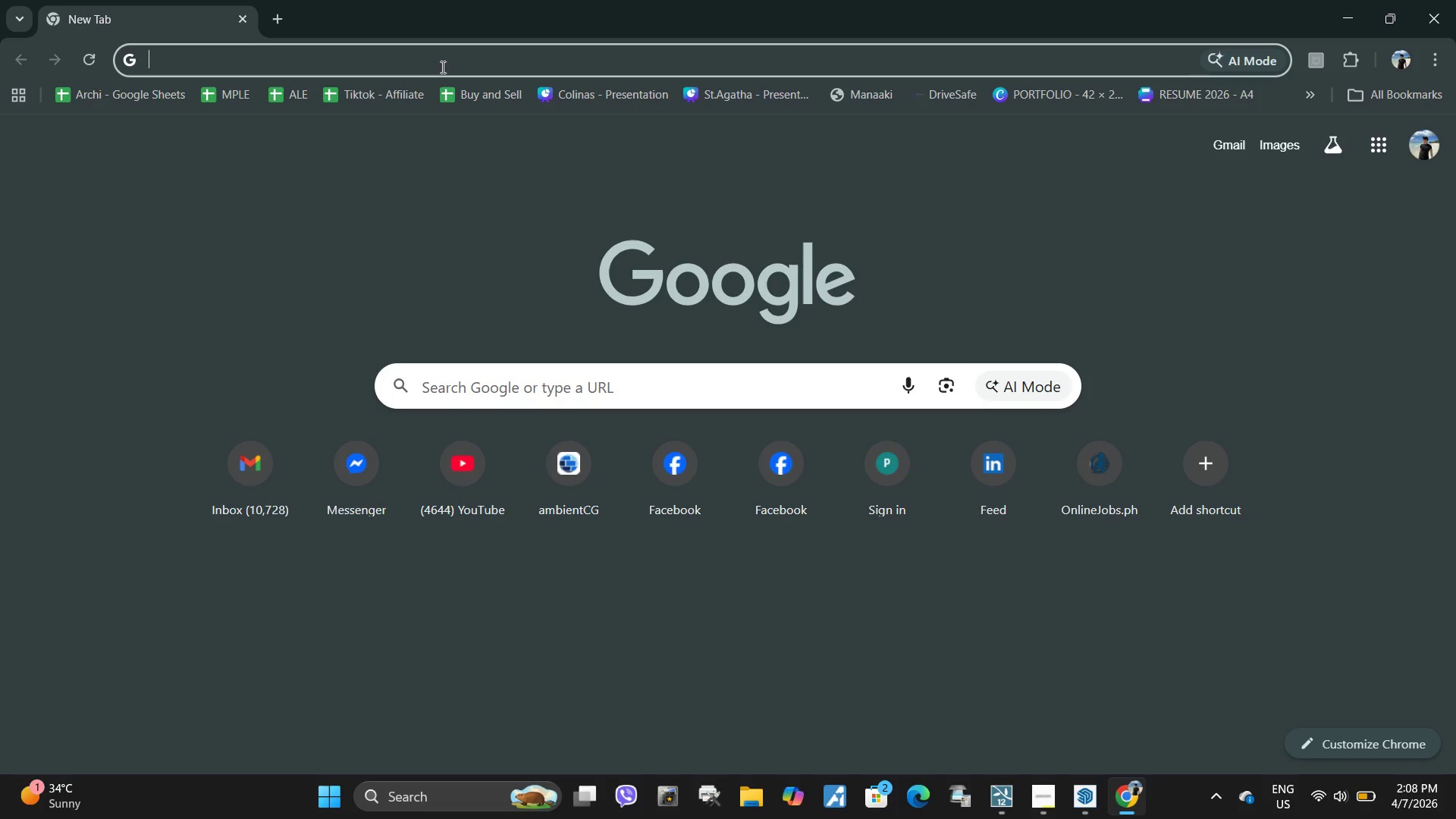 
wait(7.56)
 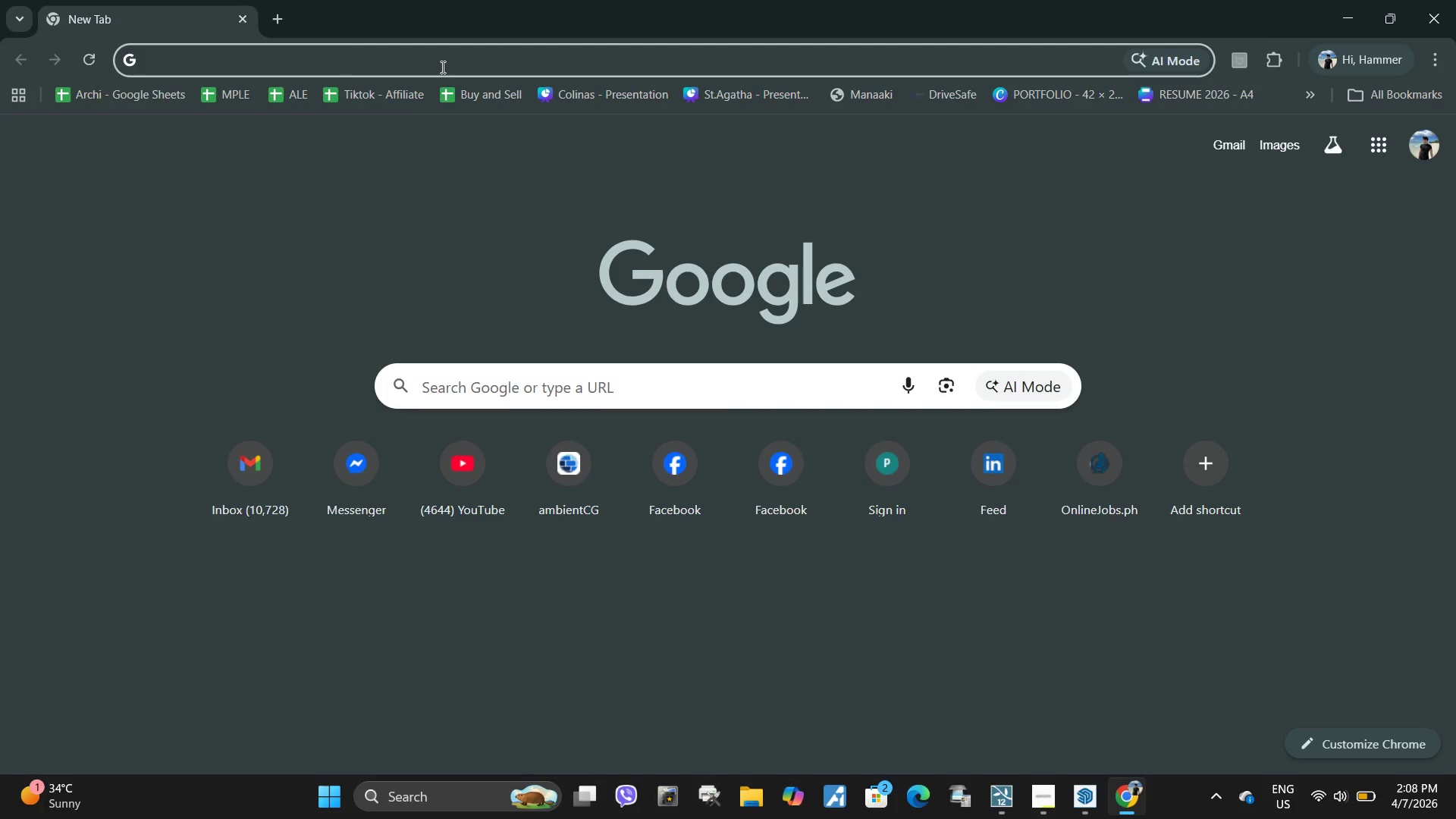 
left_click([1041, 818])